 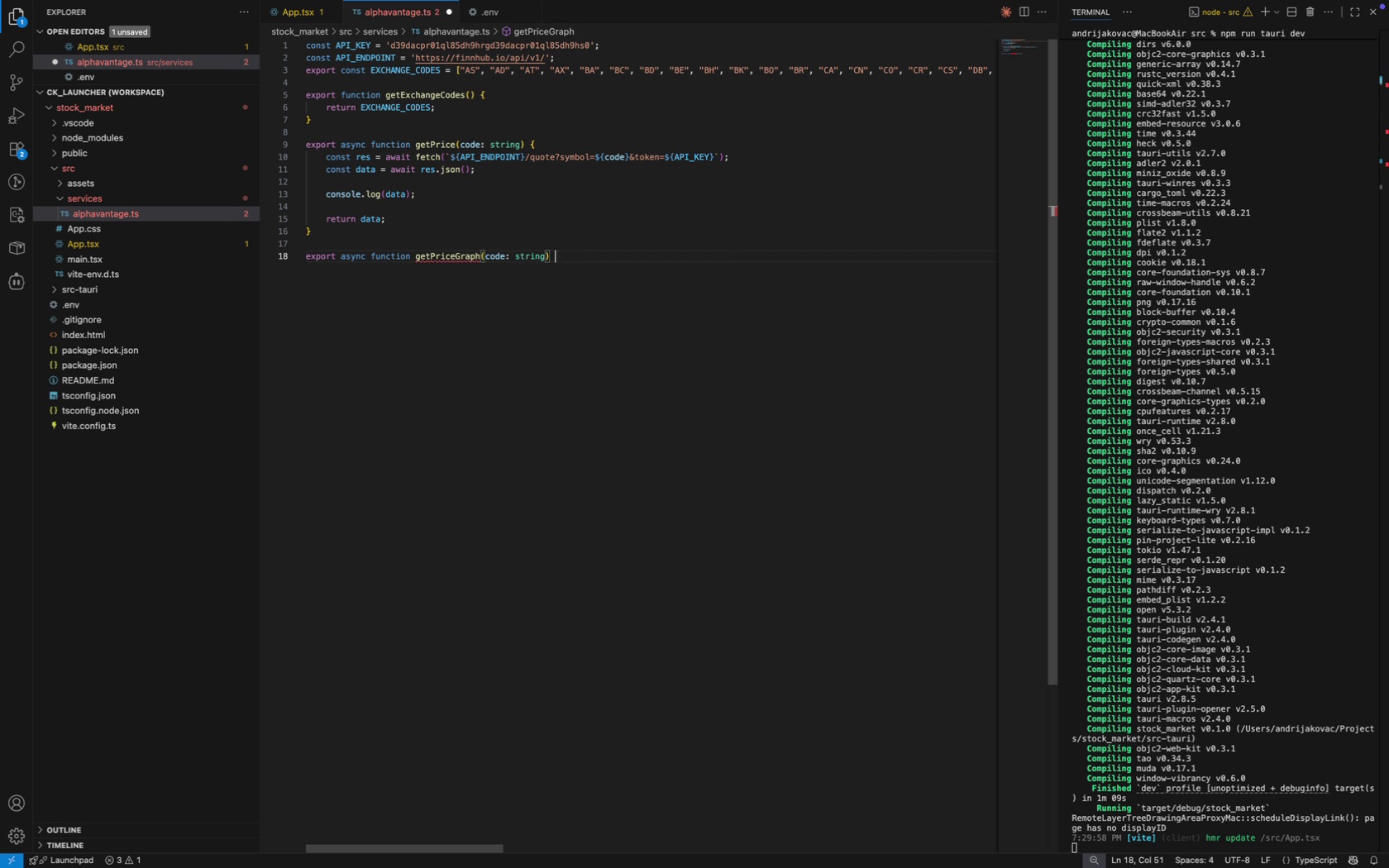 
key(Space)
 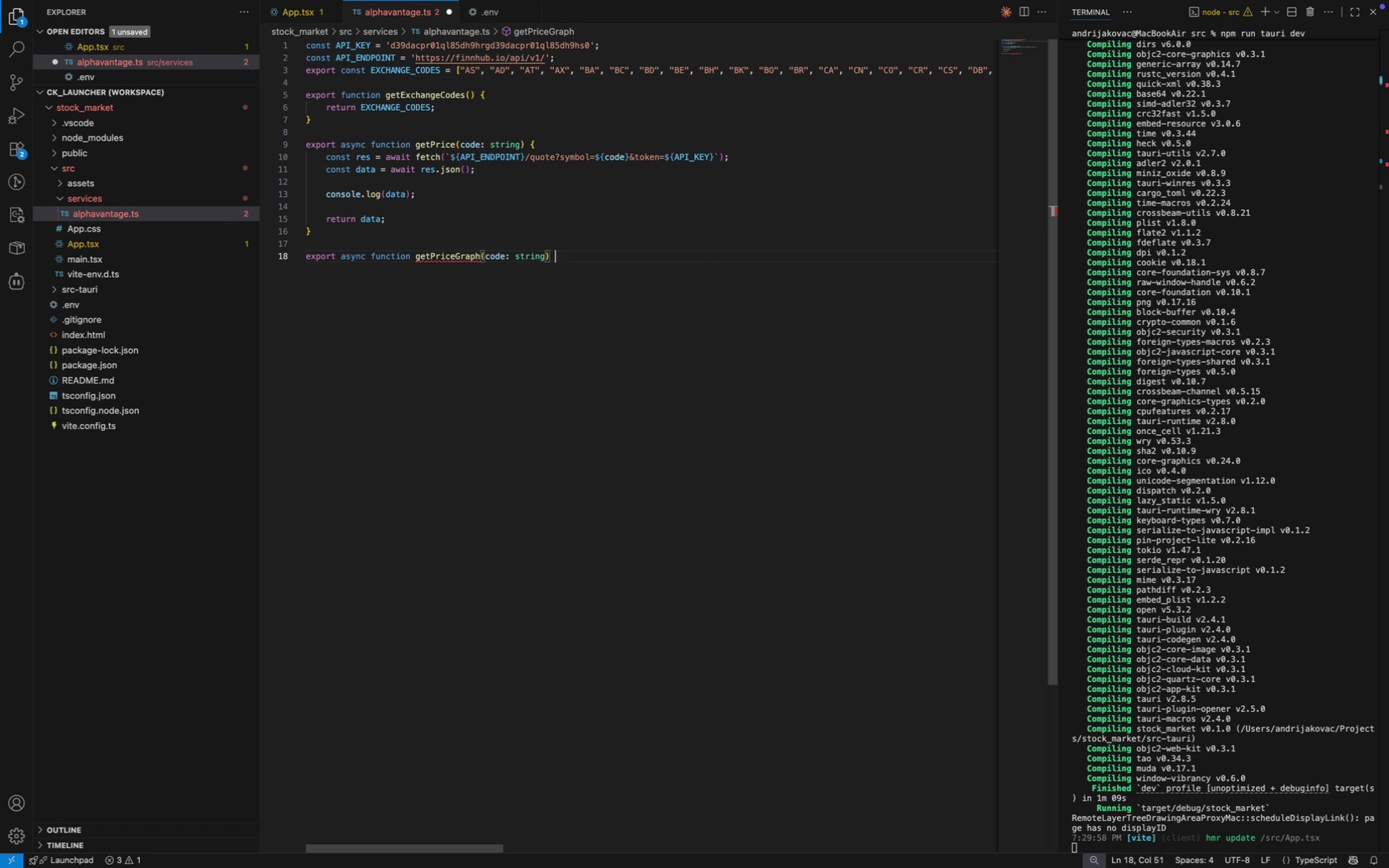 
key(Shift+ShiftLeft)
 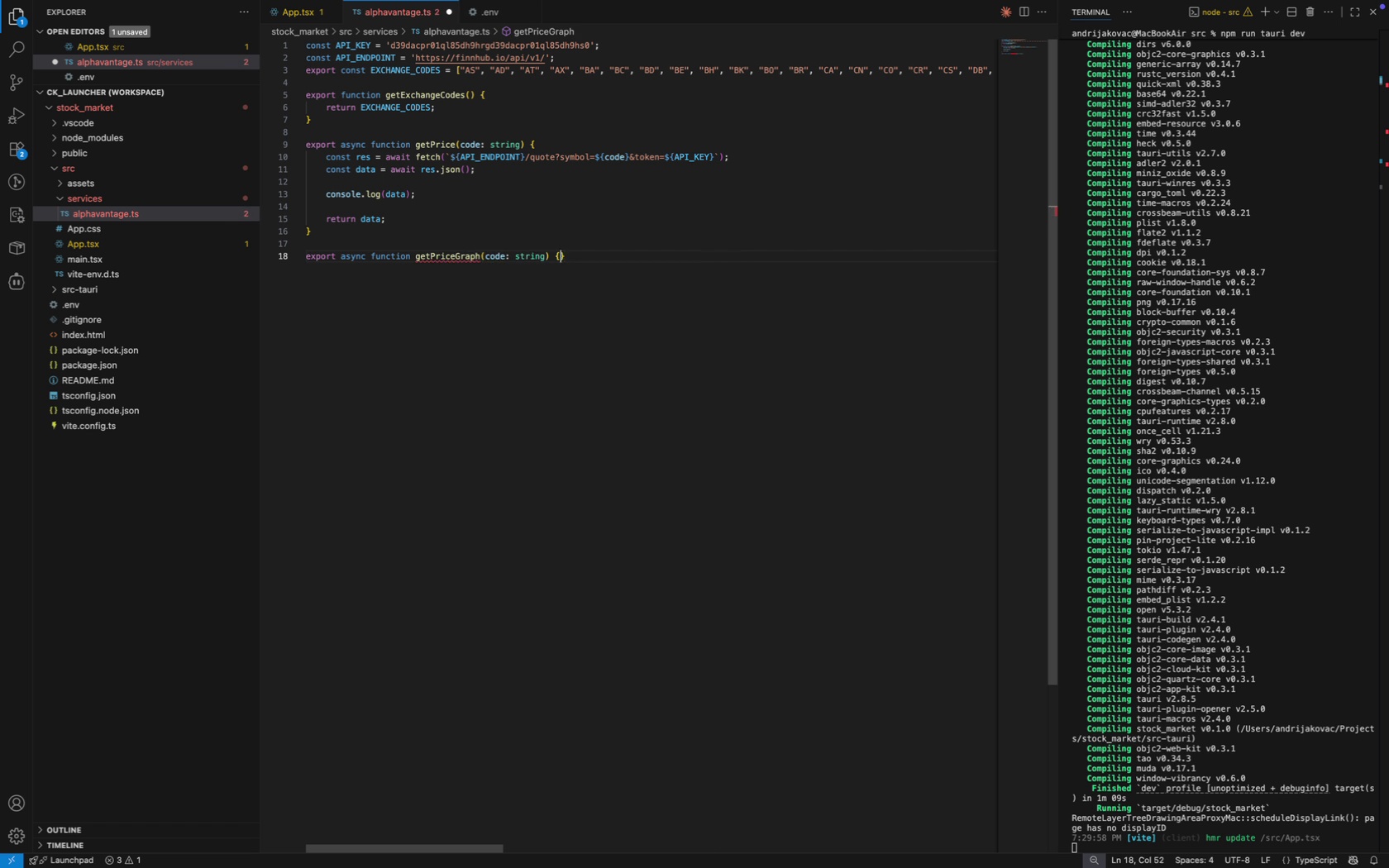 
key(Shift+BracketLeft)
 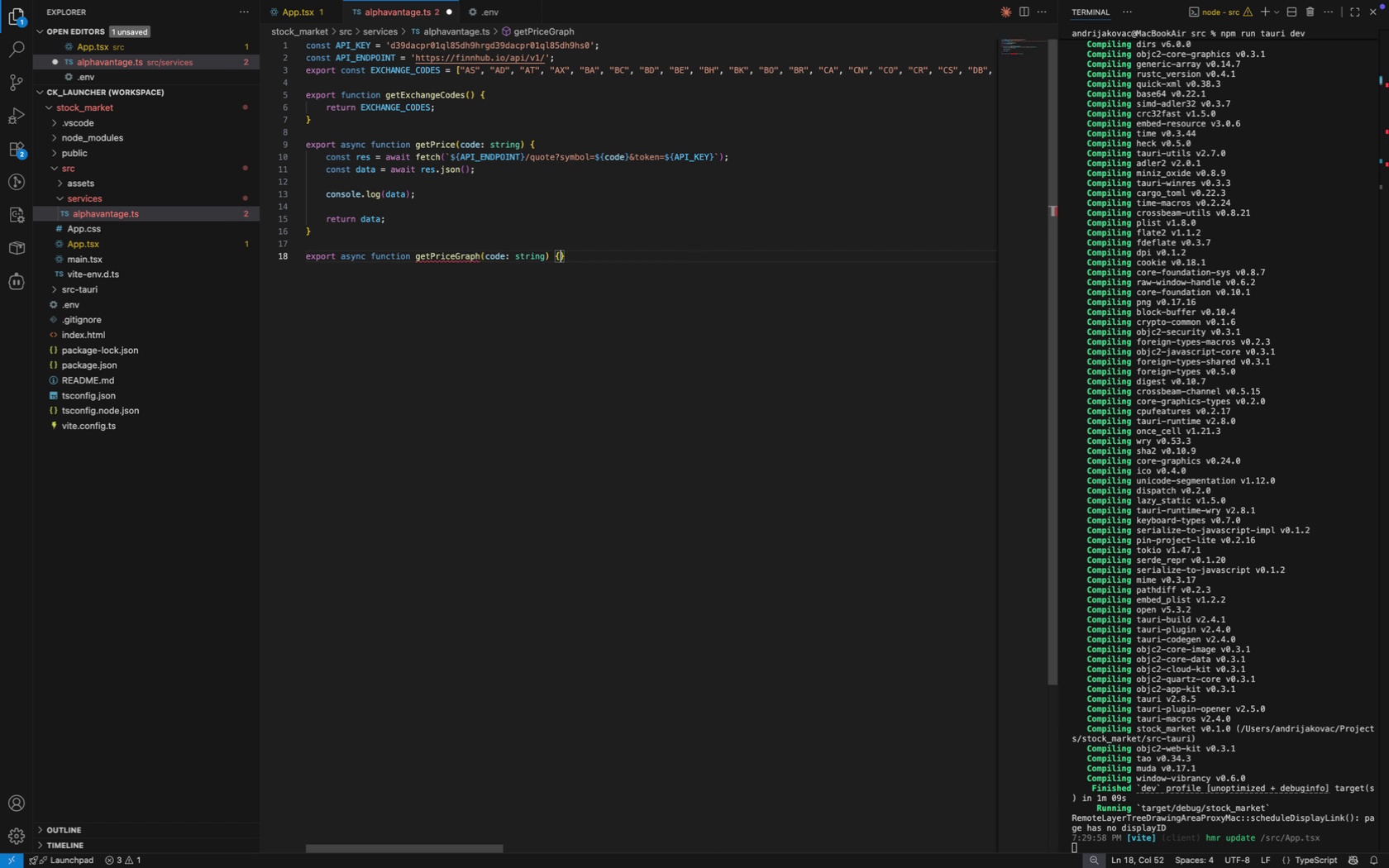 
key(Enter)